 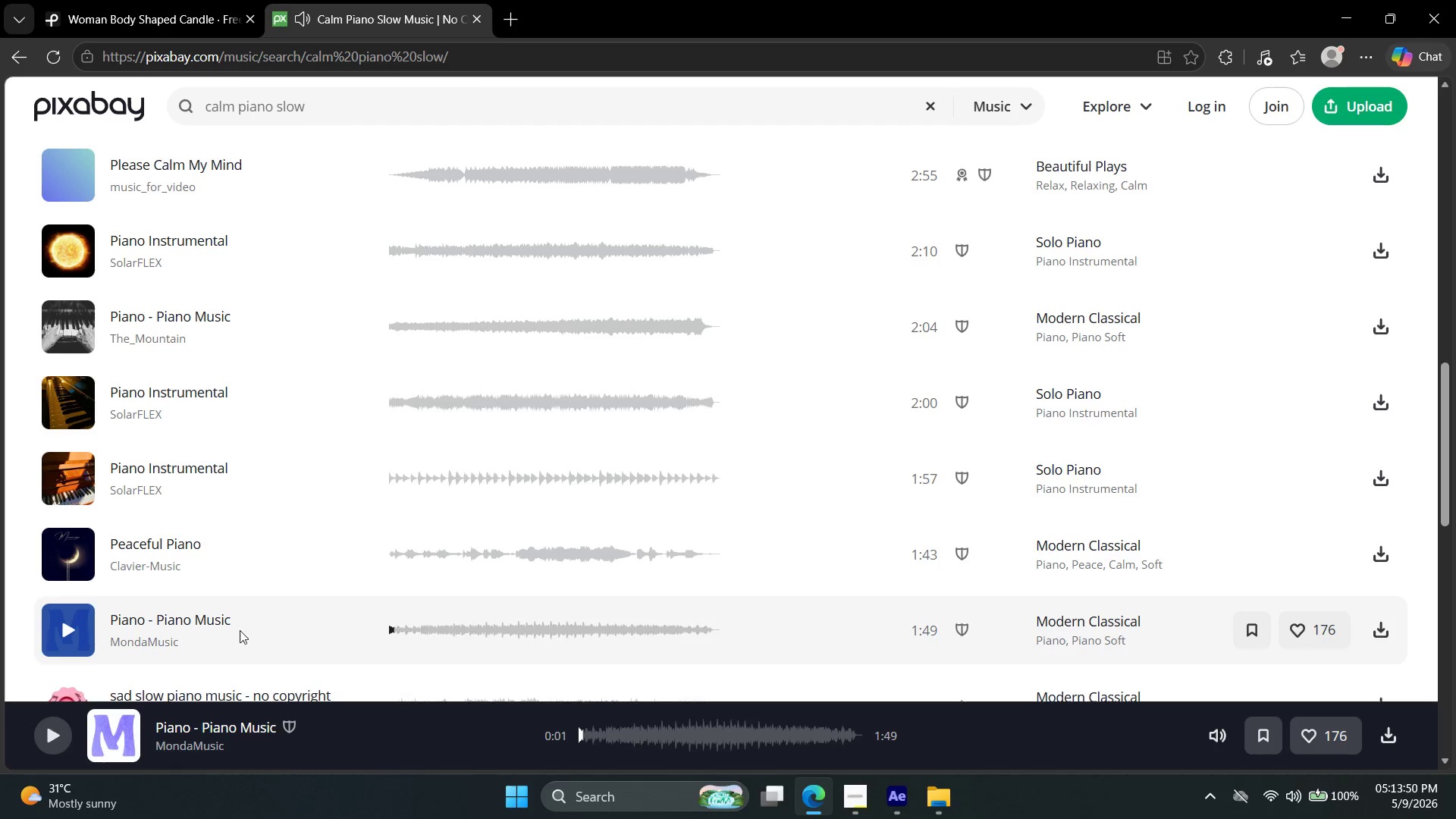 
left_click([1194, 57])
 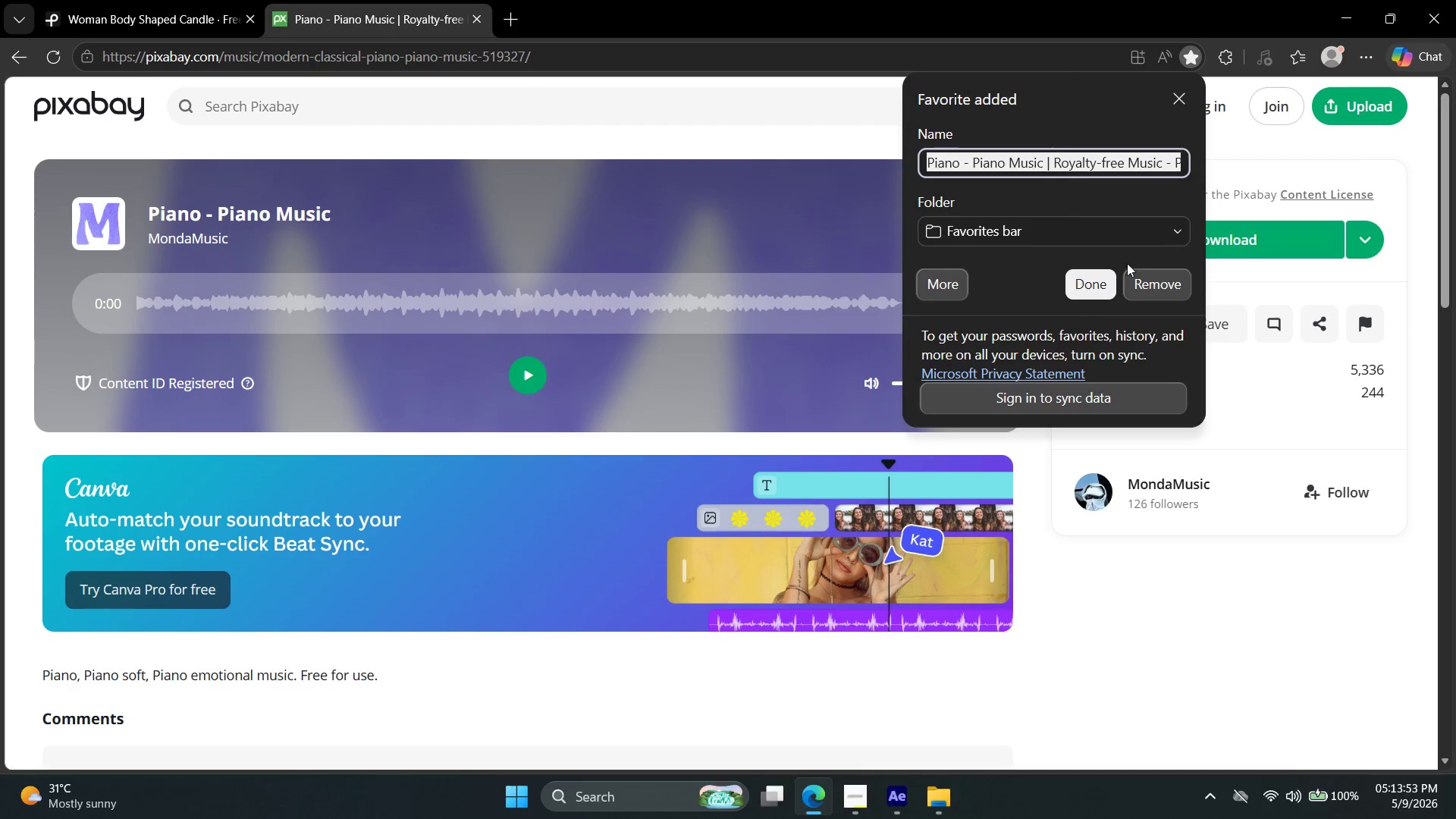 
left_click([1076, 283])
 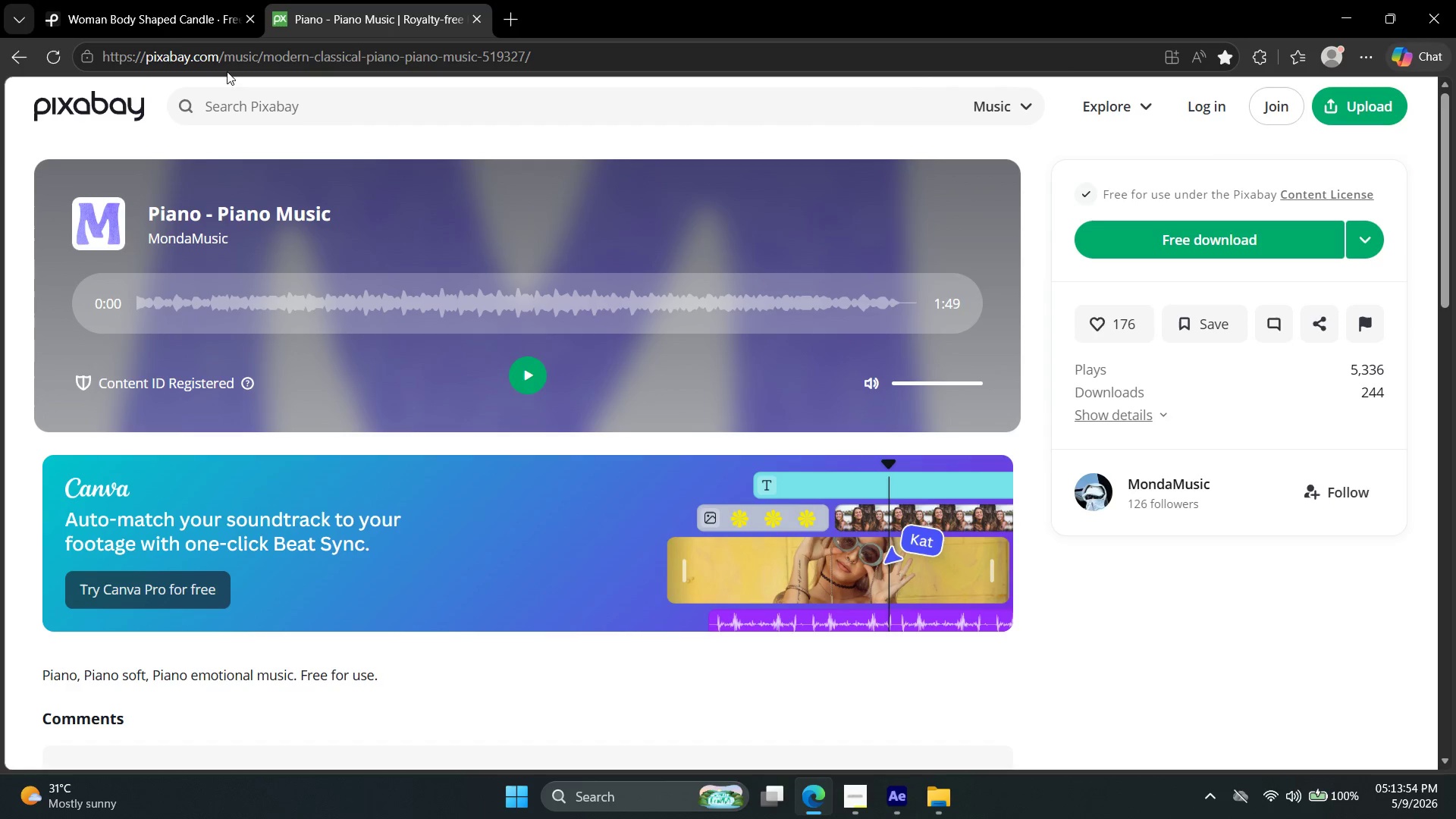 
left_click([140, 0])
 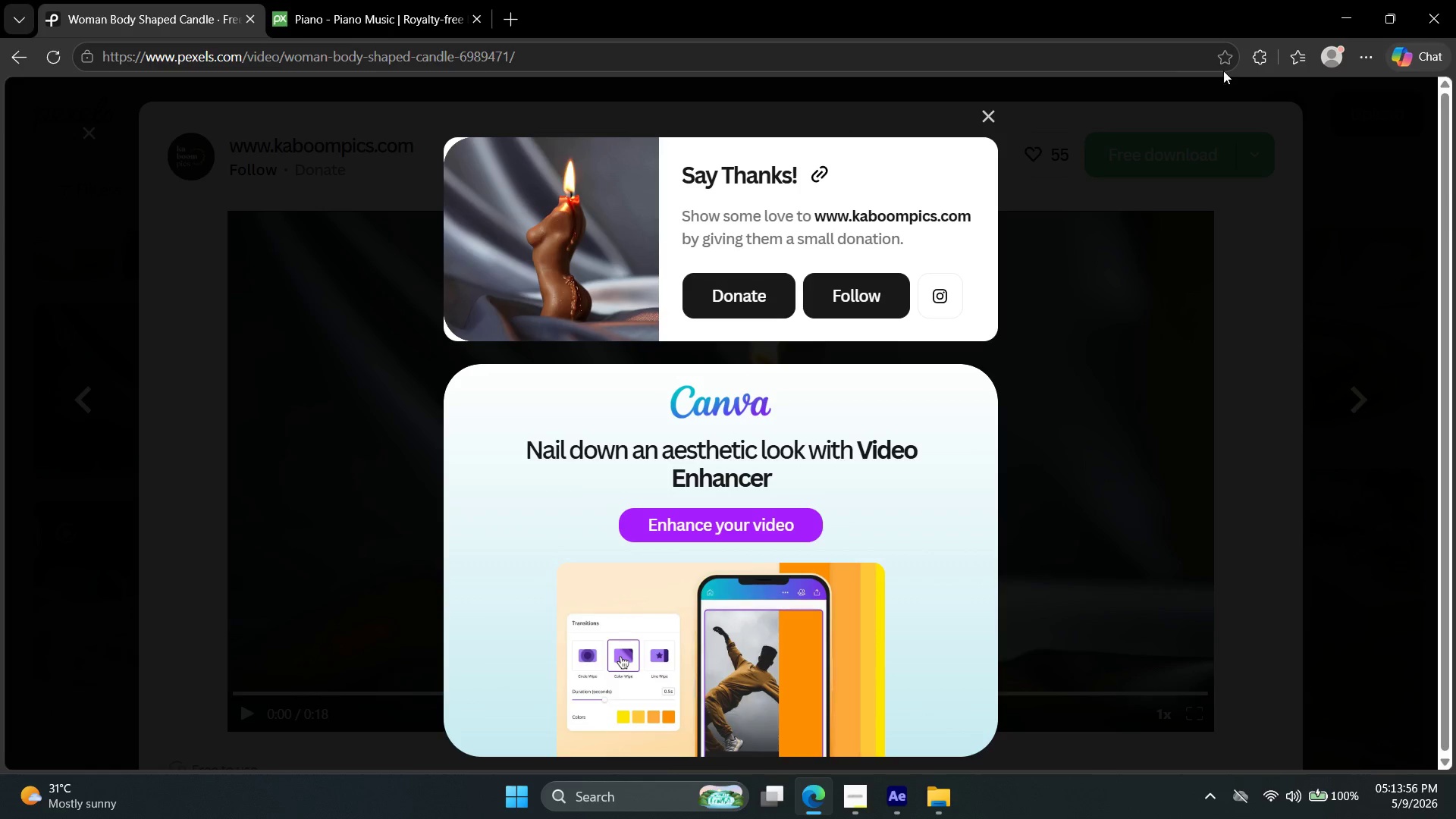 
left_click([1222, 58])
 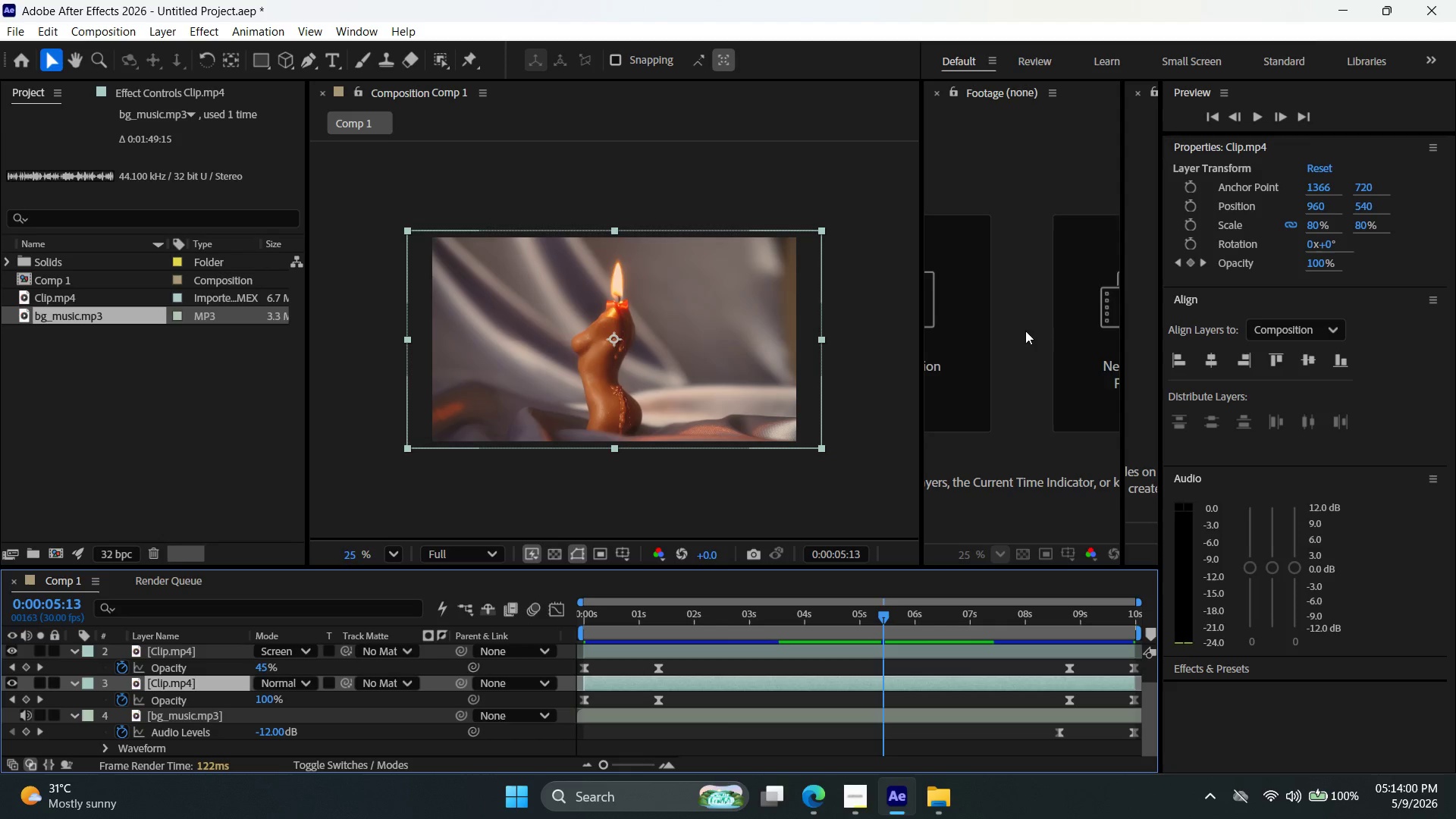 
left_click_drag(start_coordinate=[880, 619], to_coordinate=[466, 616])
 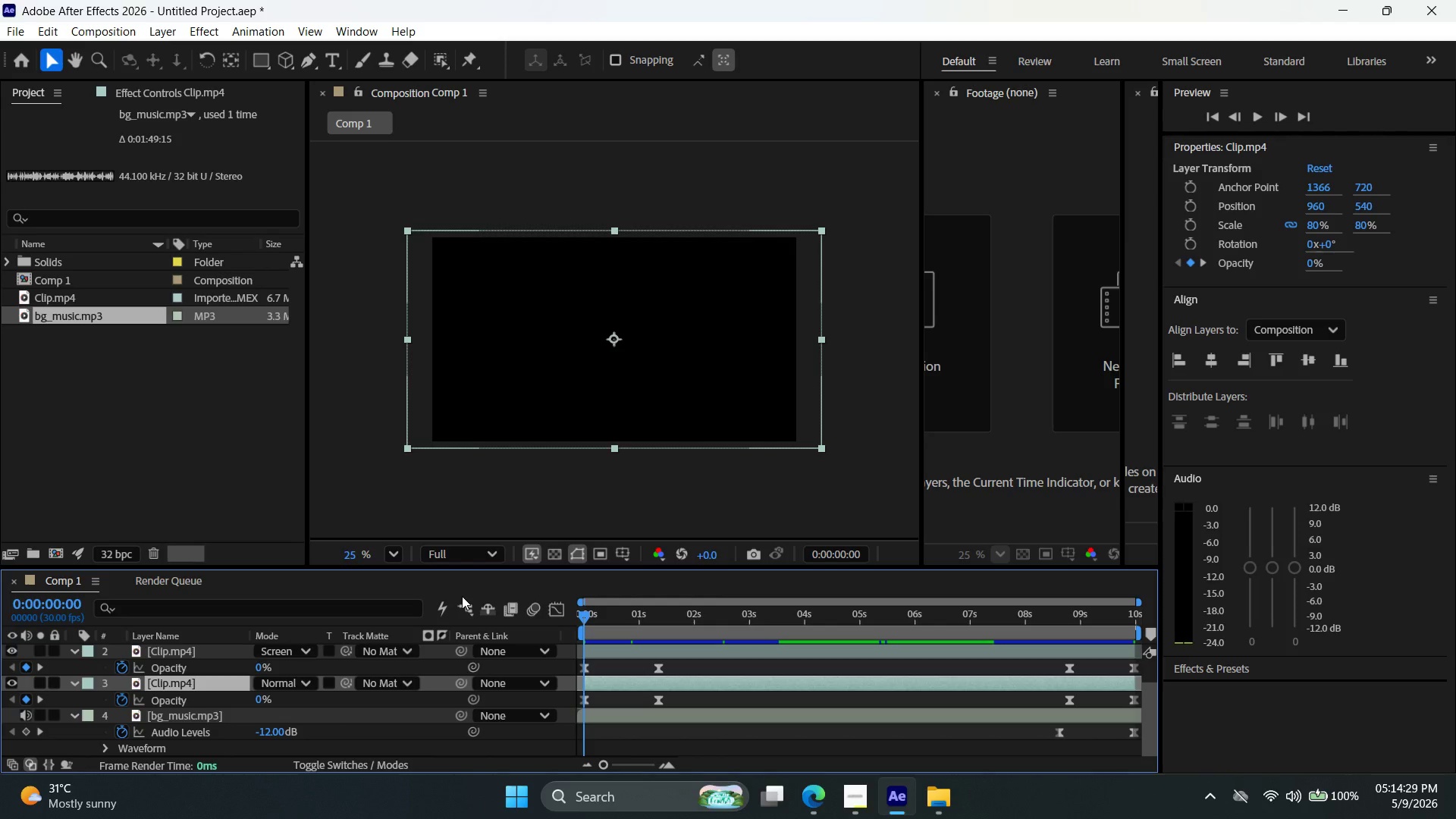 
wait(32.86)
 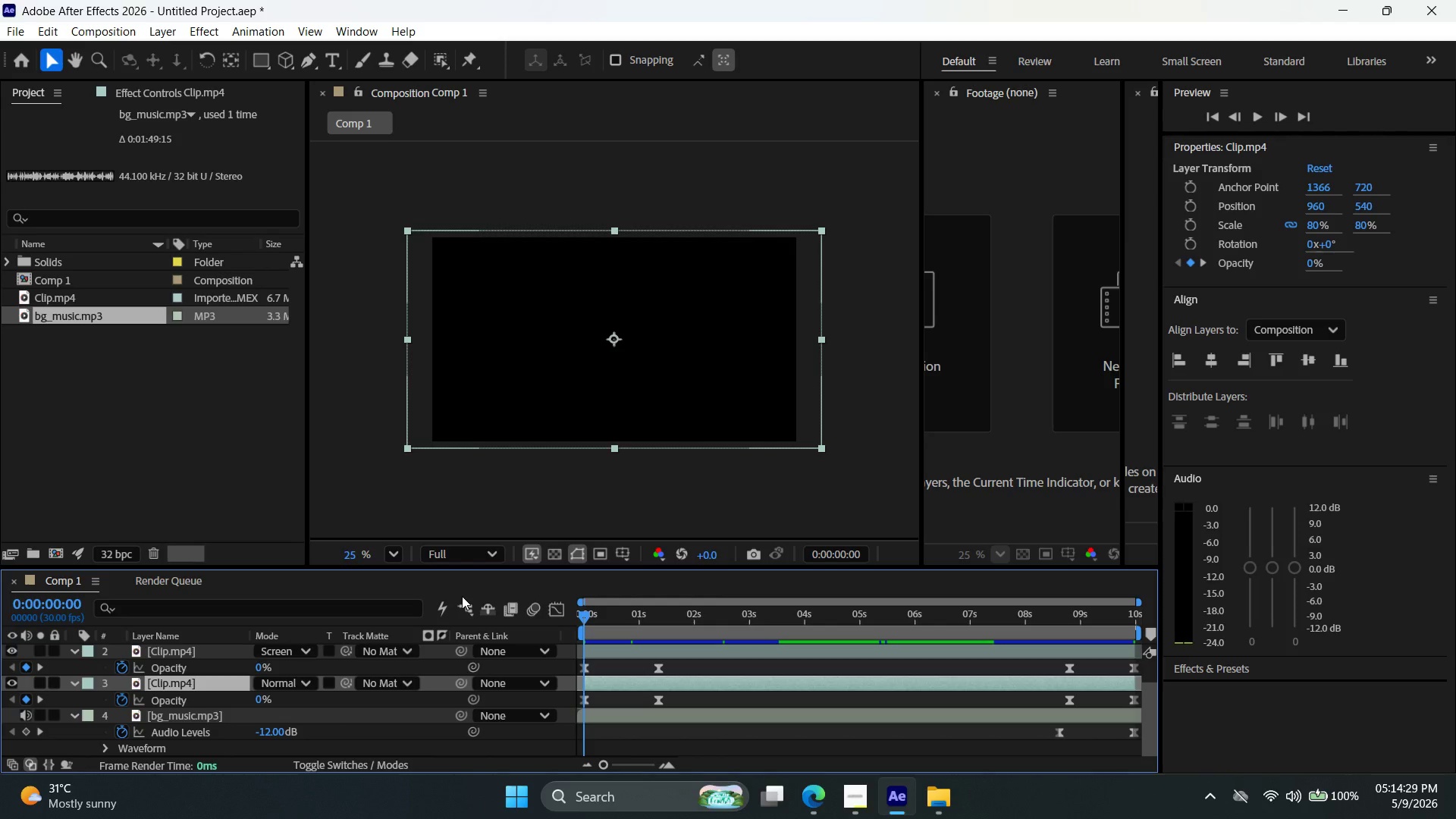 
left_click([505, 519])
 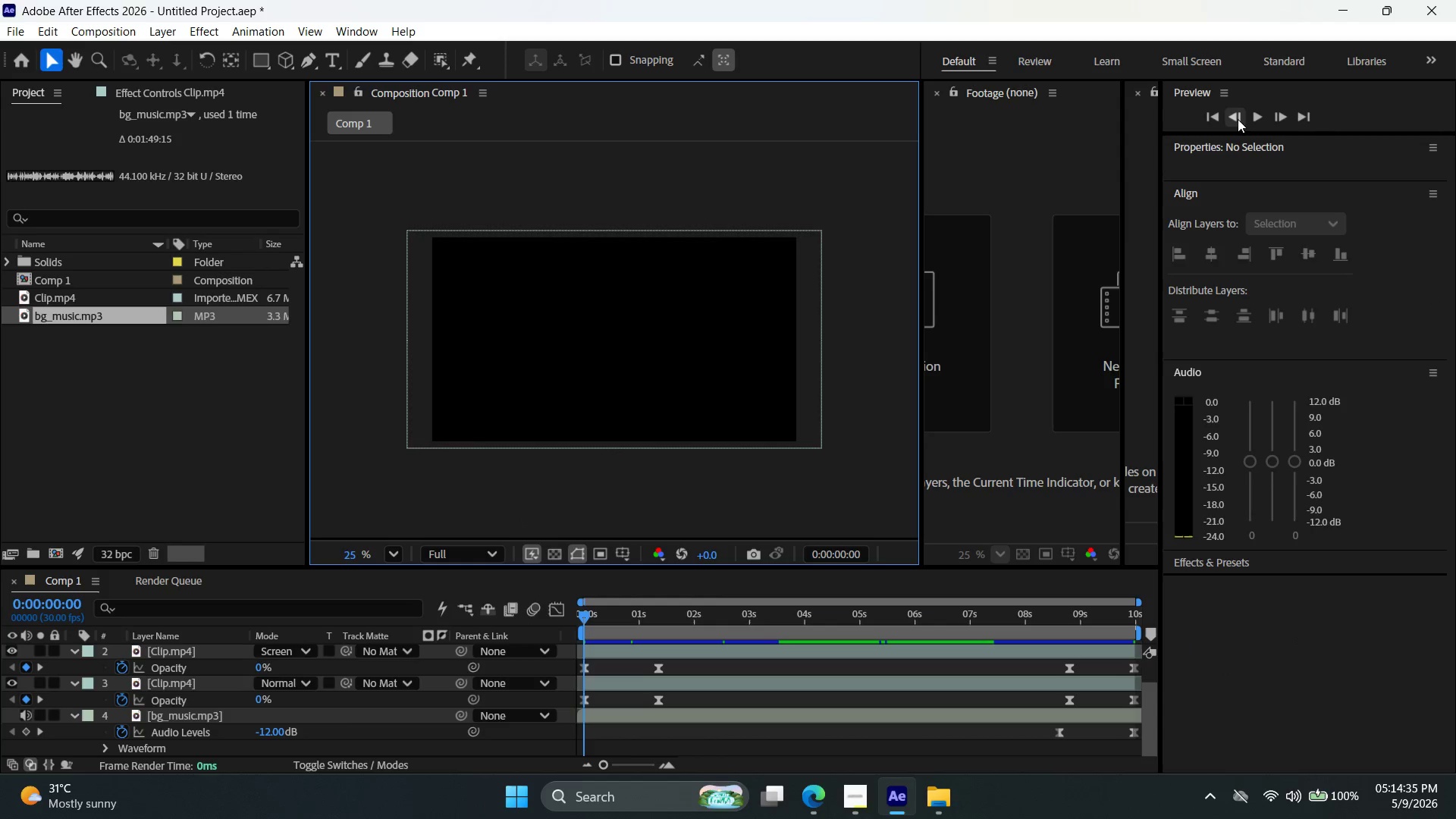 
left_click([1222, 117])
 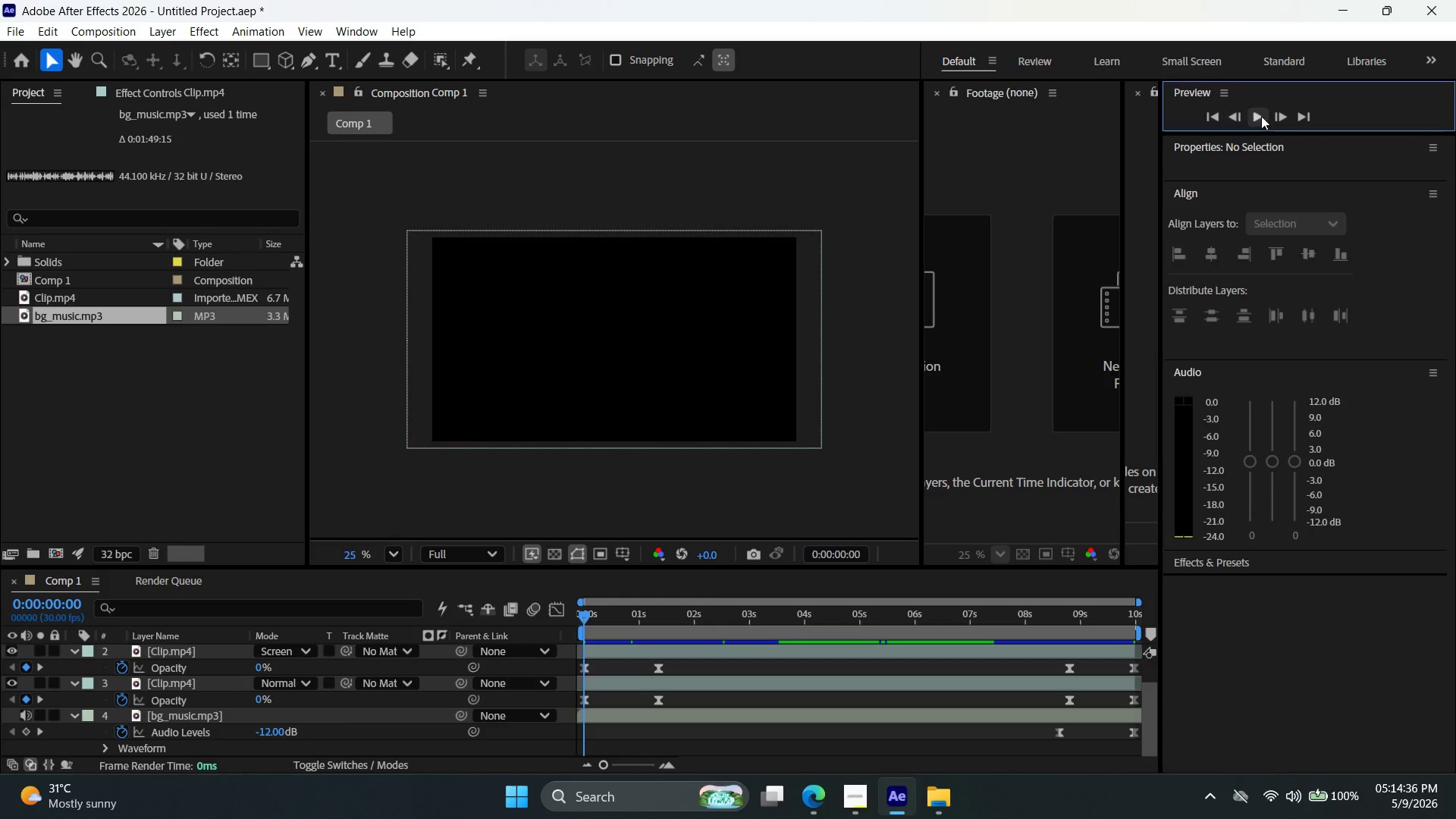 
left_click([1261, 116])
 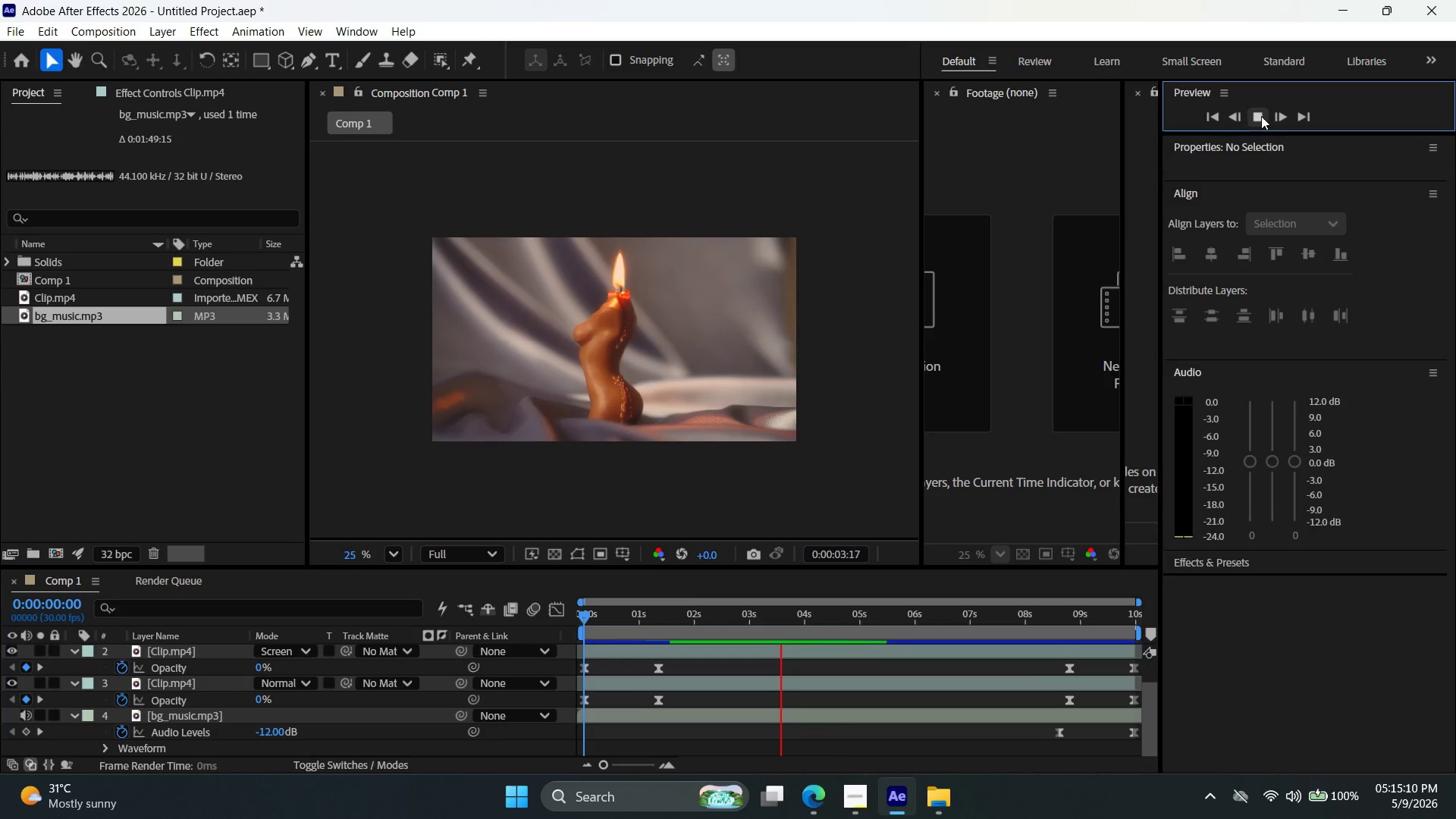 
wait(39.03)
 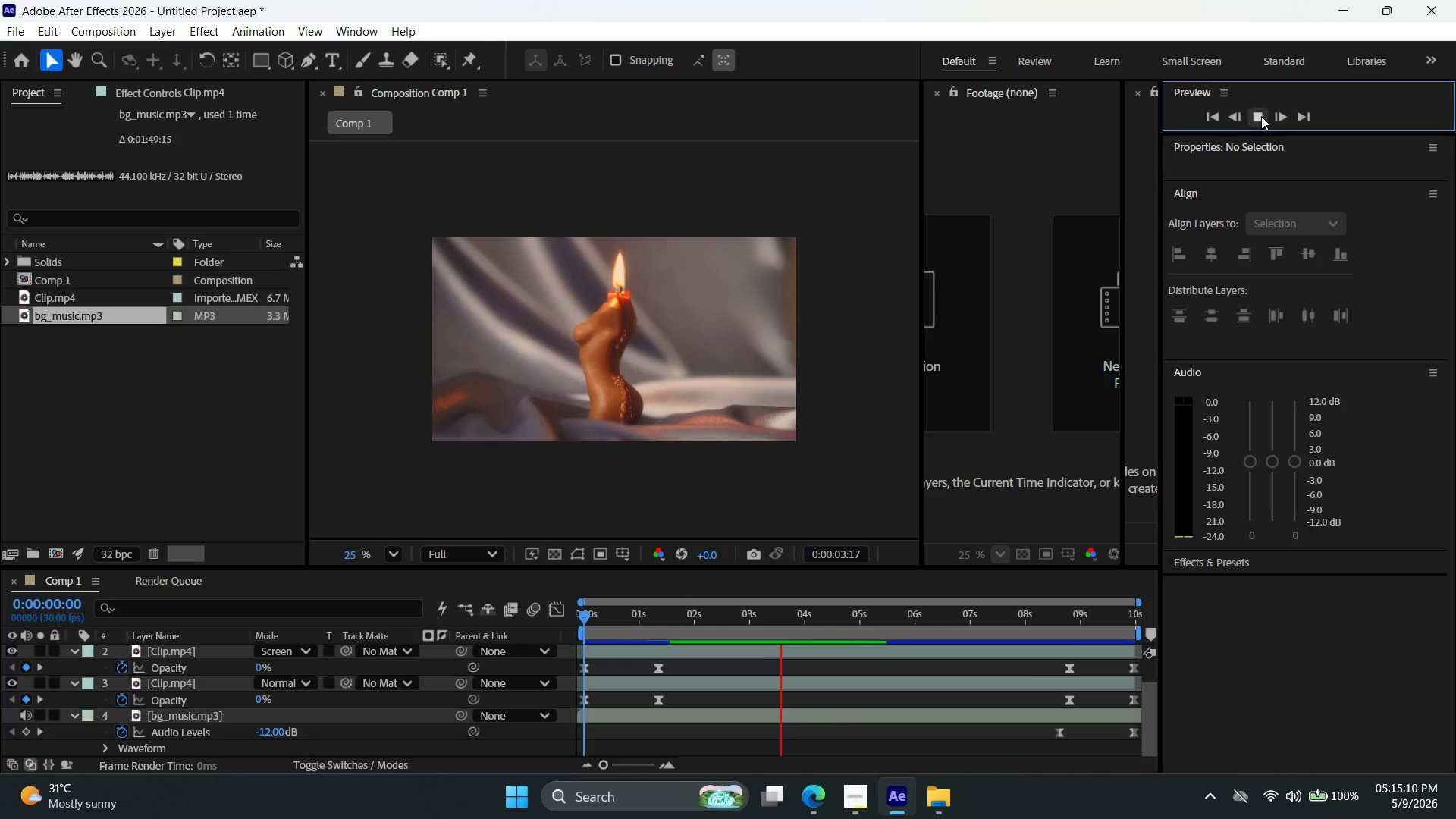 
left_click([1258, 112])
 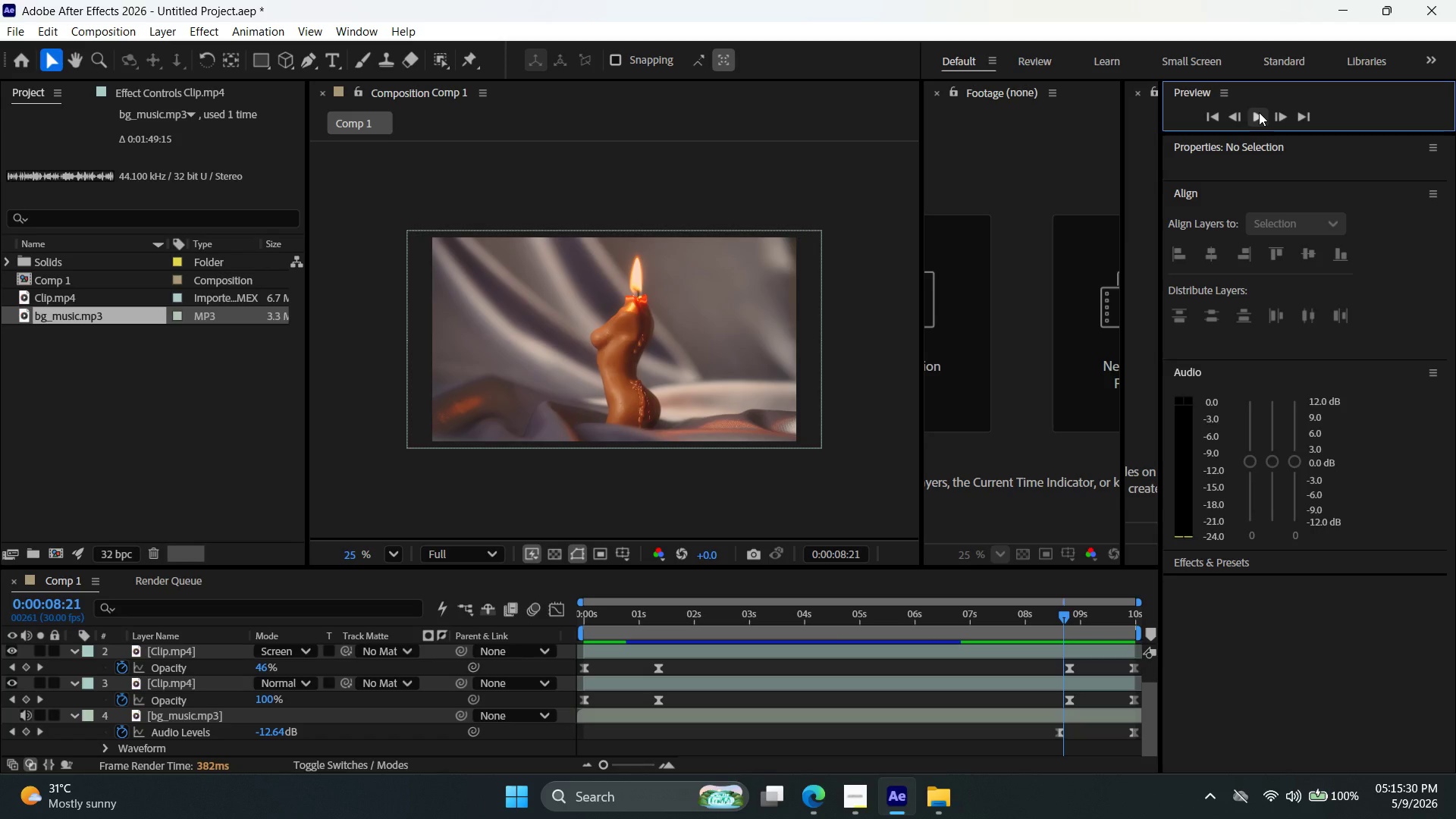 
wait(20.11)
 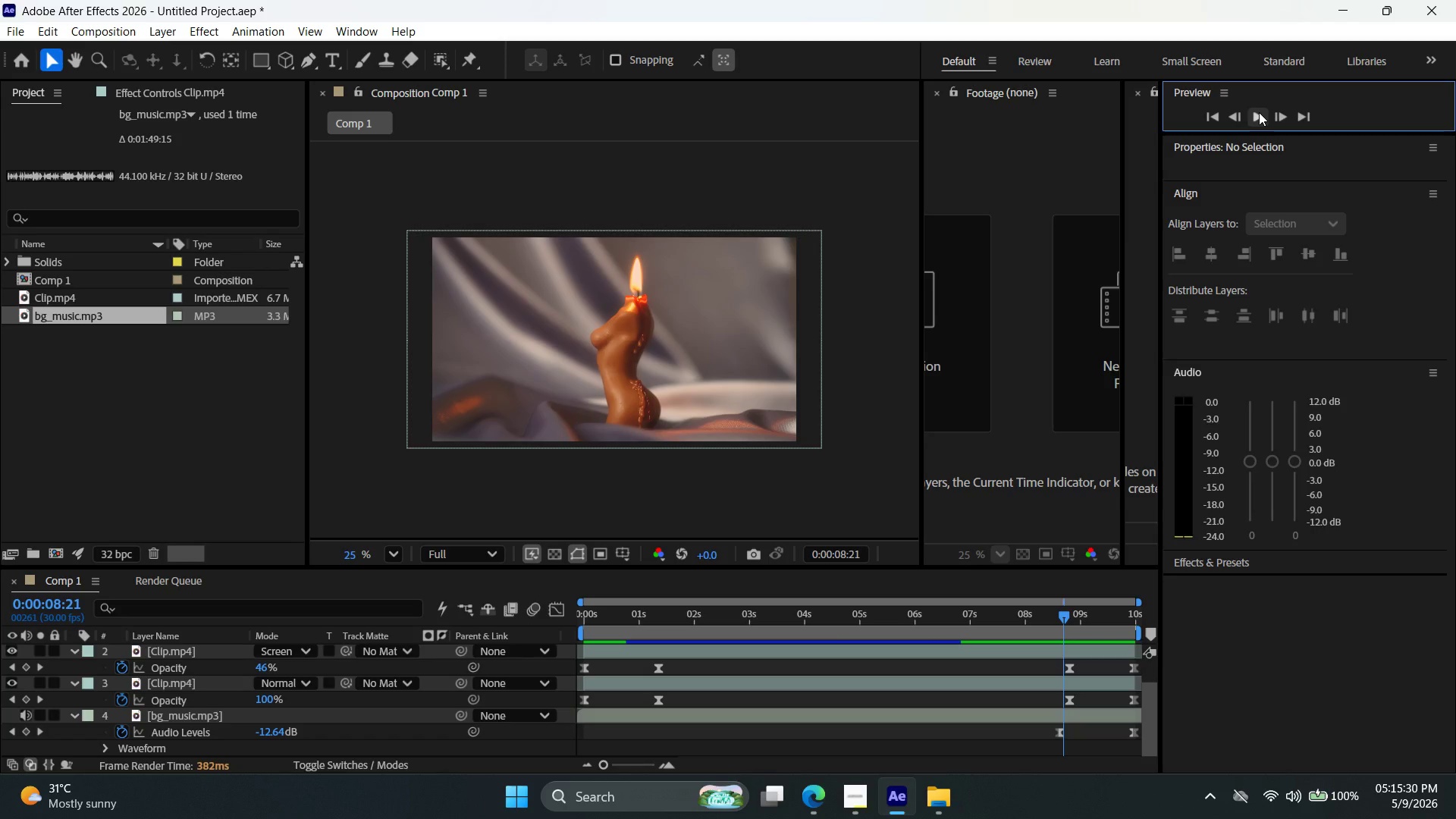 
left_click_drag(start_coordinate=[1068, 616], to_coordinate=[729, 624])
 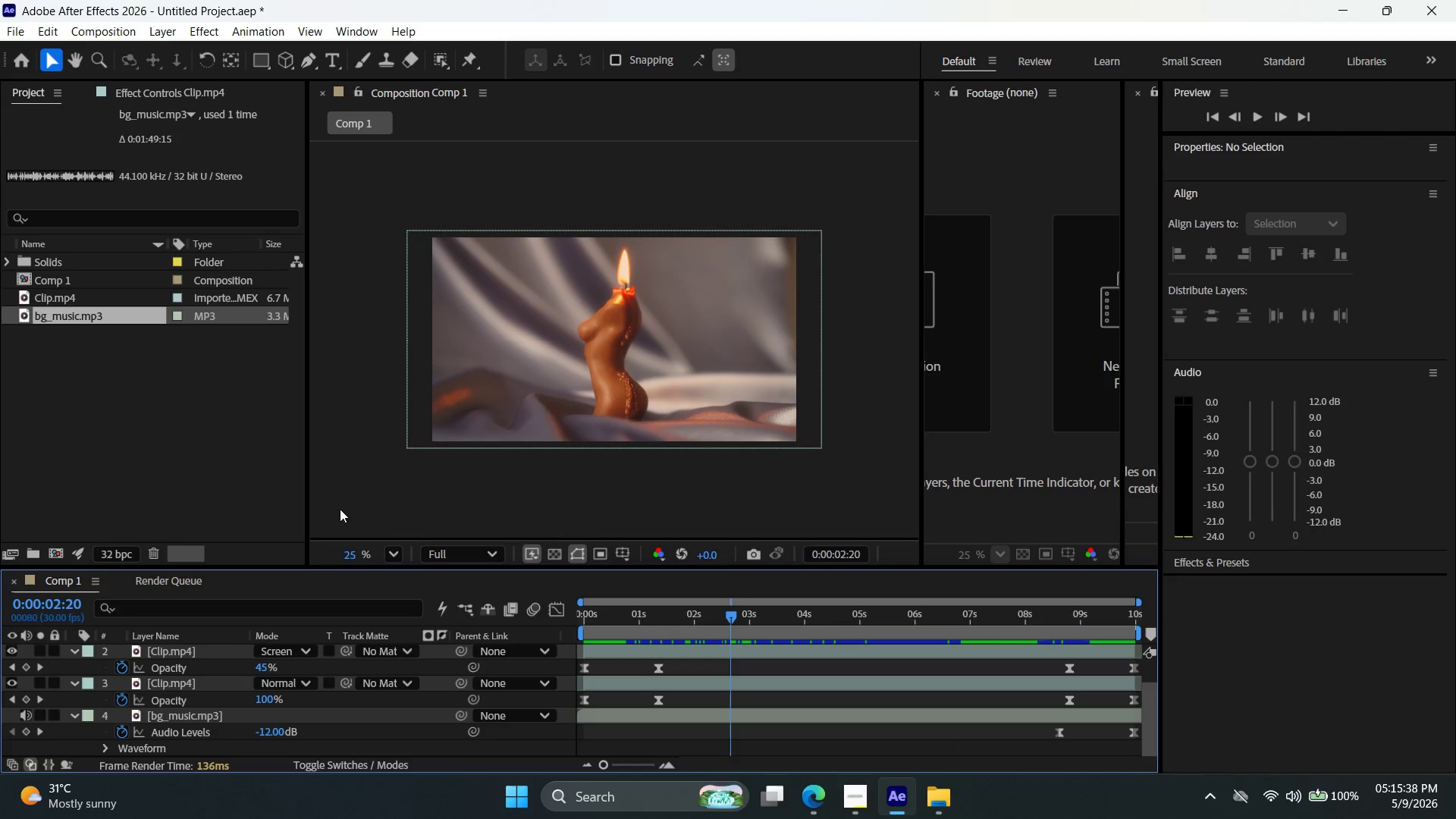 
left_click([346, 485])
 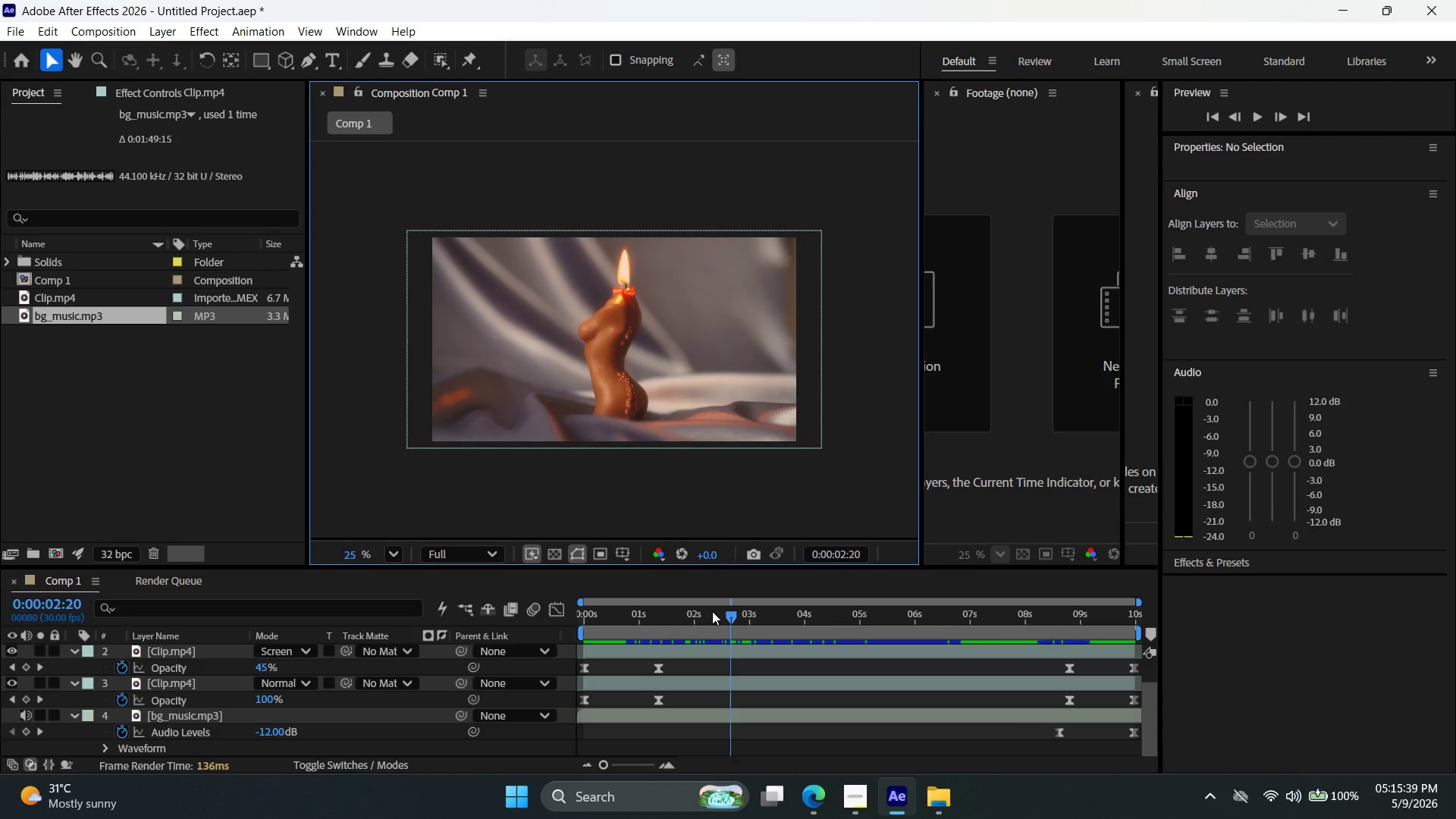 
left_click_drag(start_coordinate=[726, 612], to_coordinate=[544, 606])
 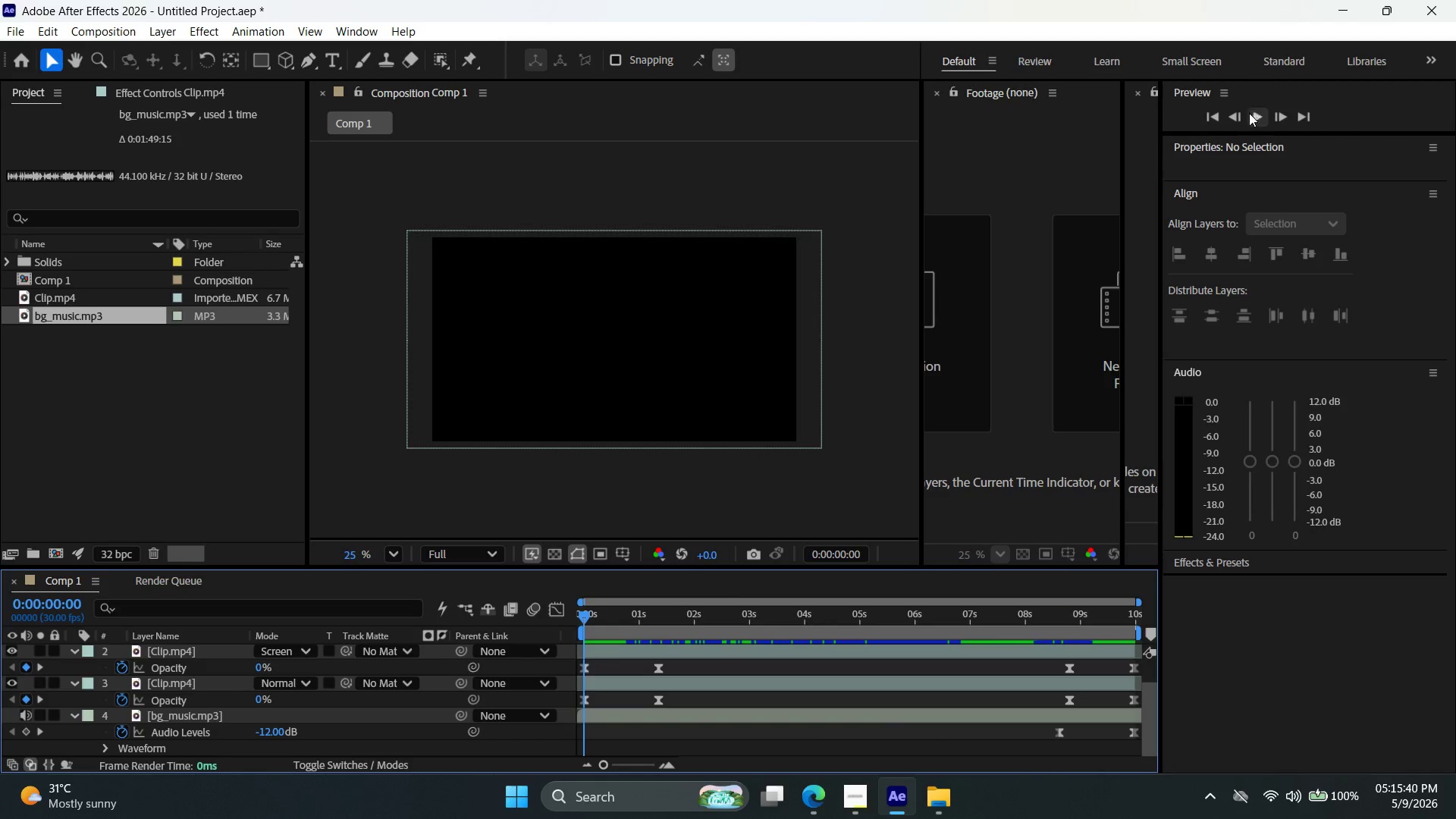 
left_click([1255, 116])
 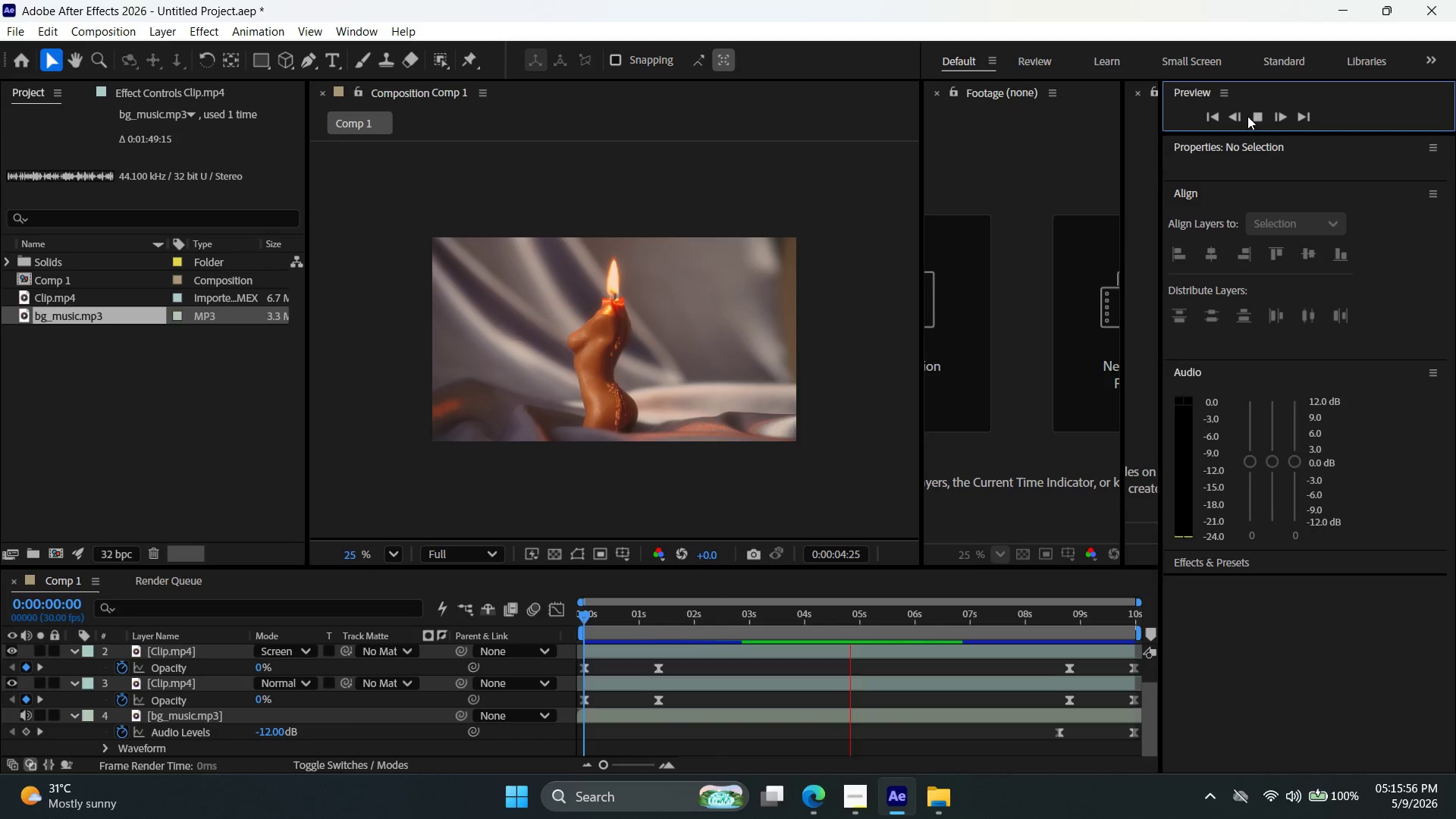 
wait(20.06)
 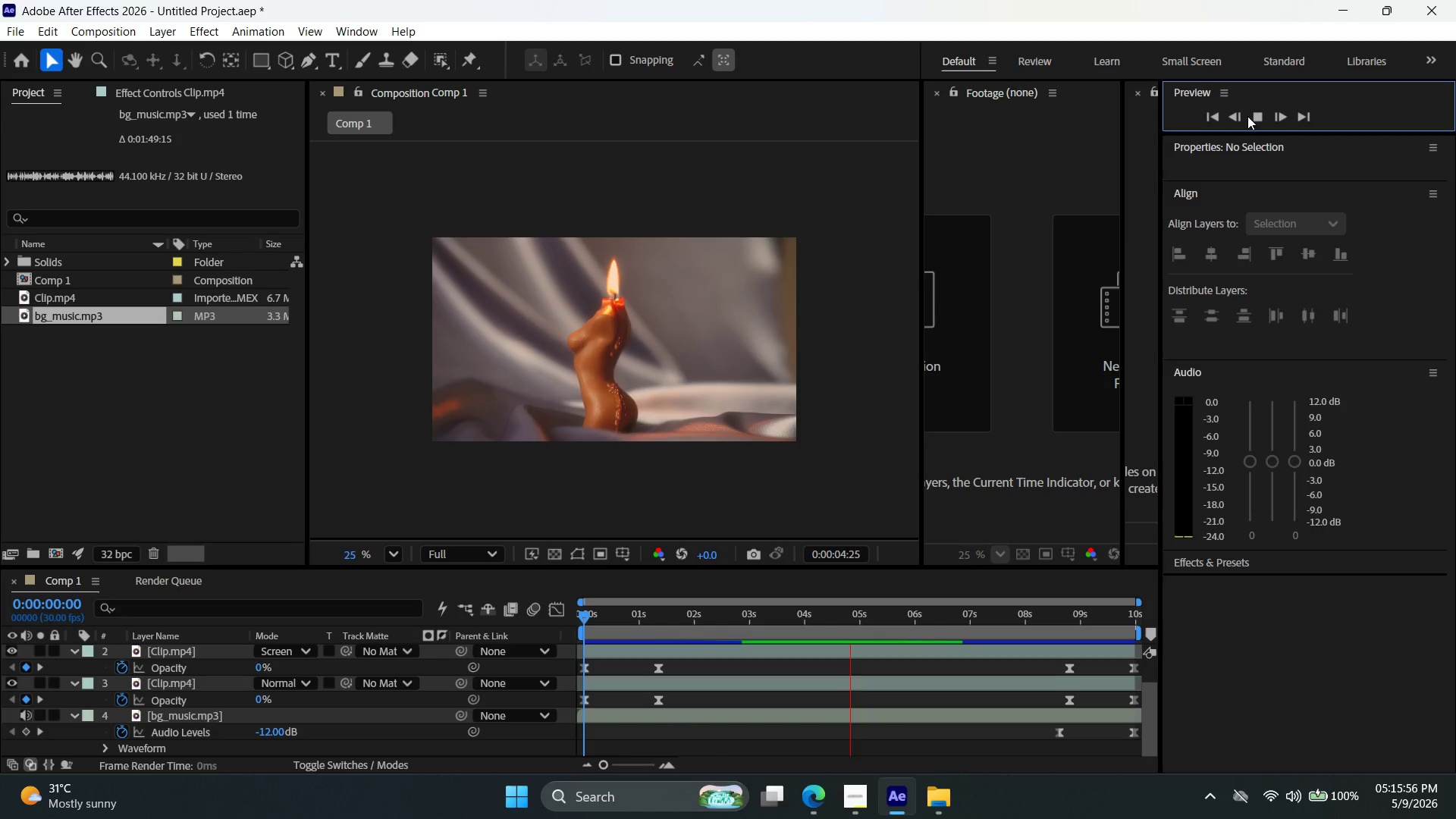 
left_click_drag(start_coordinate=[1080, 617], to_coordinate=[630, 626])
 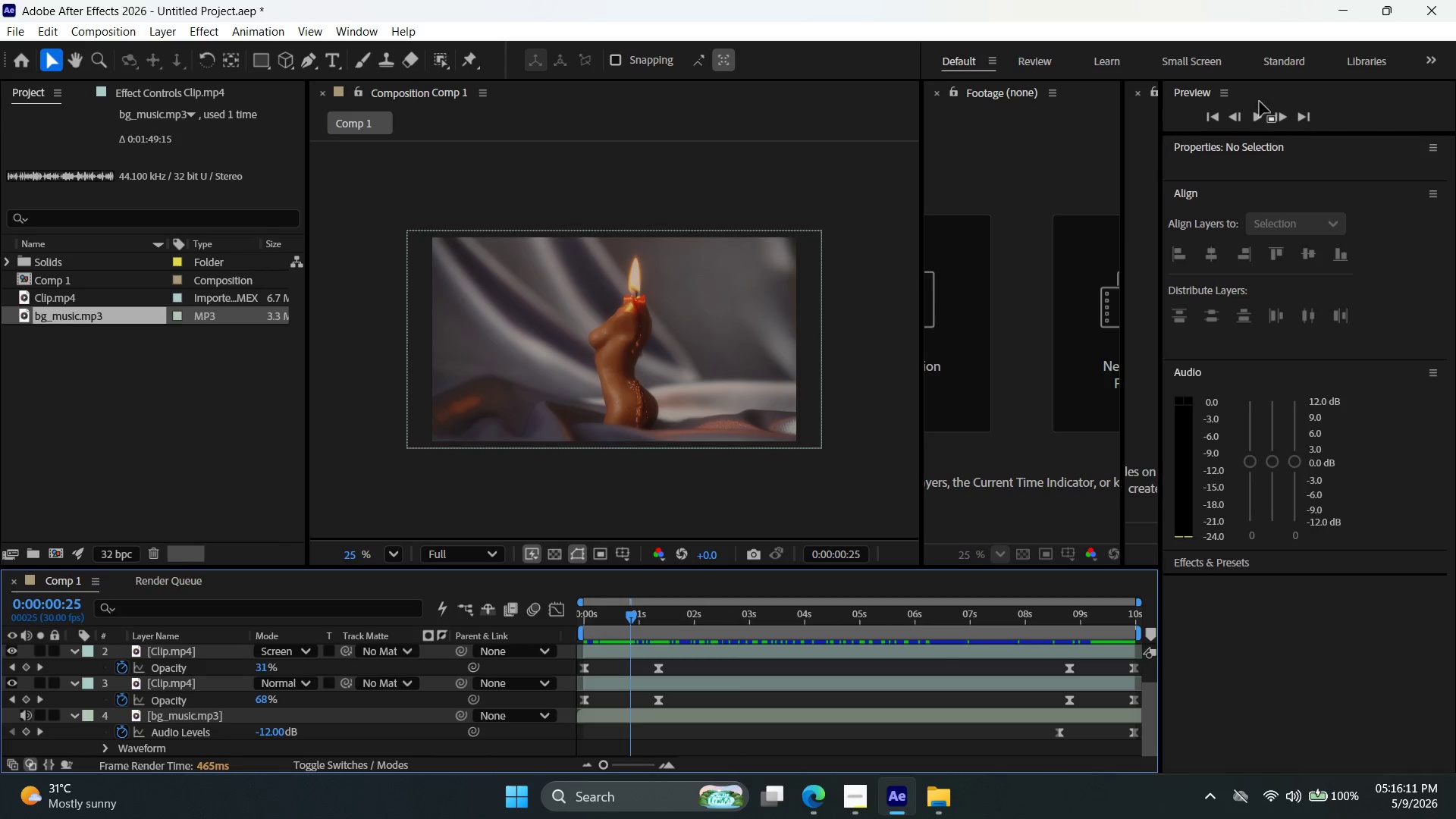 
left_click_drag(start_coordinate=[1261, 107], to_coordinate=[1262, 111])
 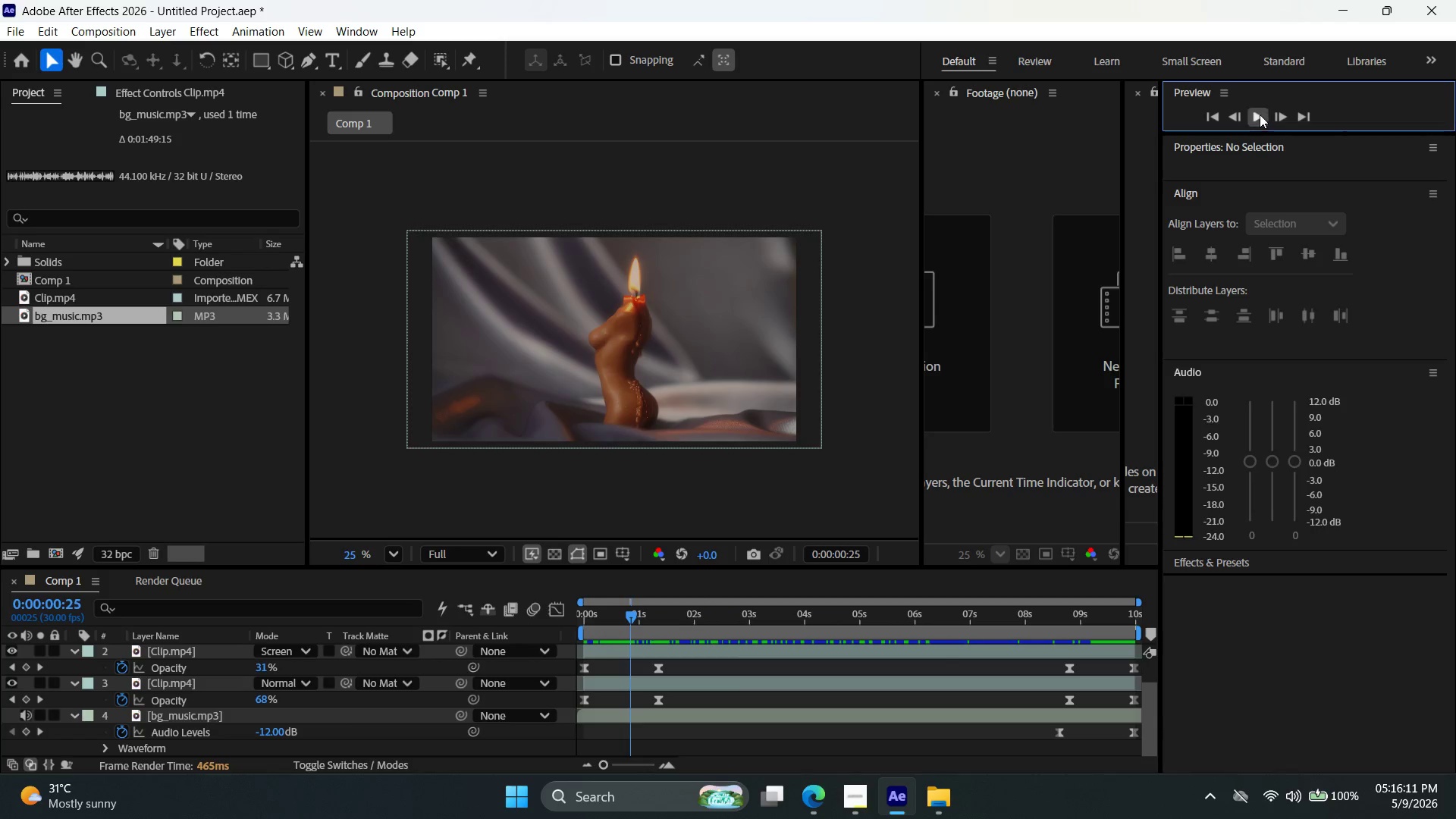 
double_click([1260, 115])
 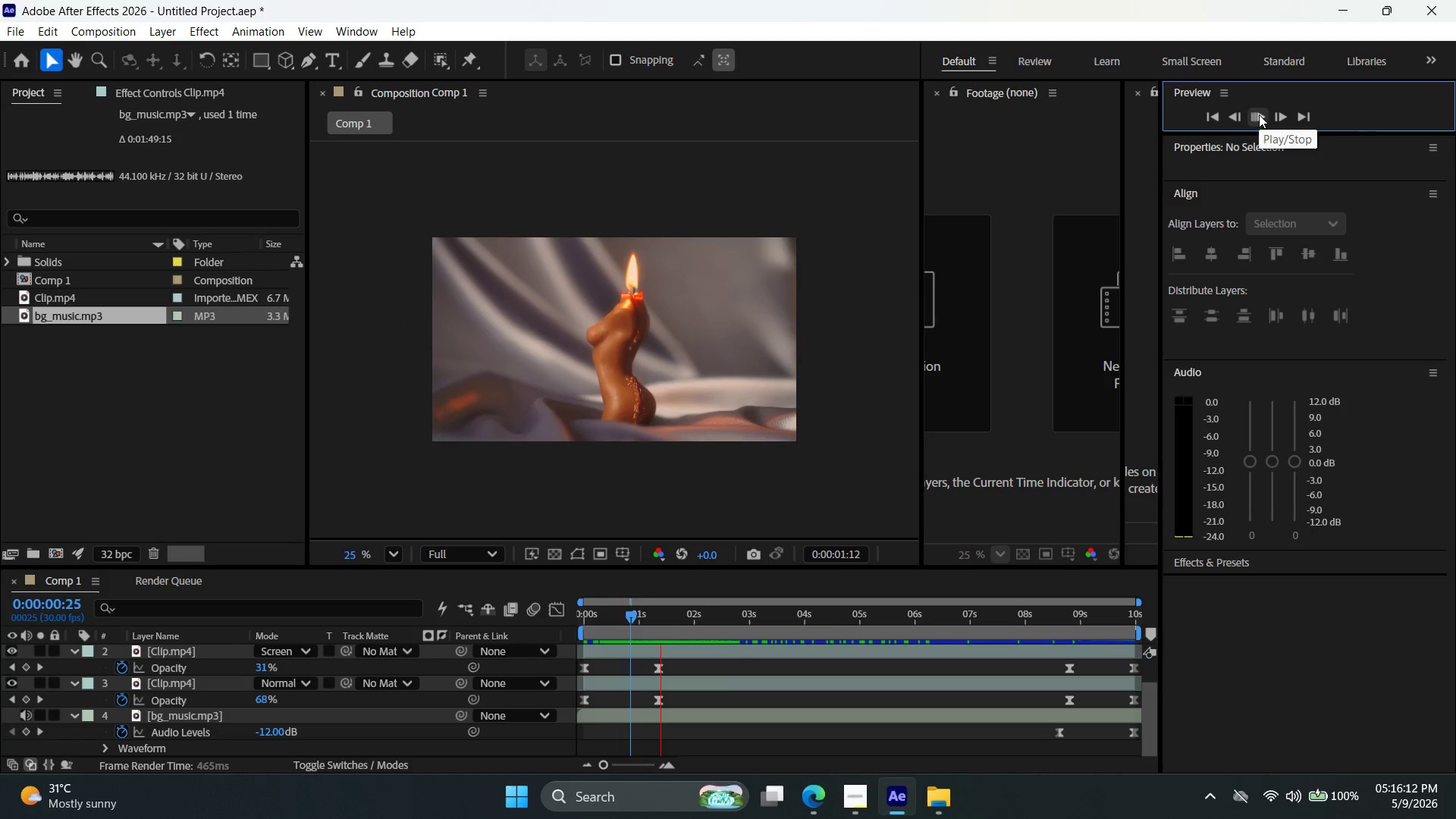 
left_click([1259, 115])
 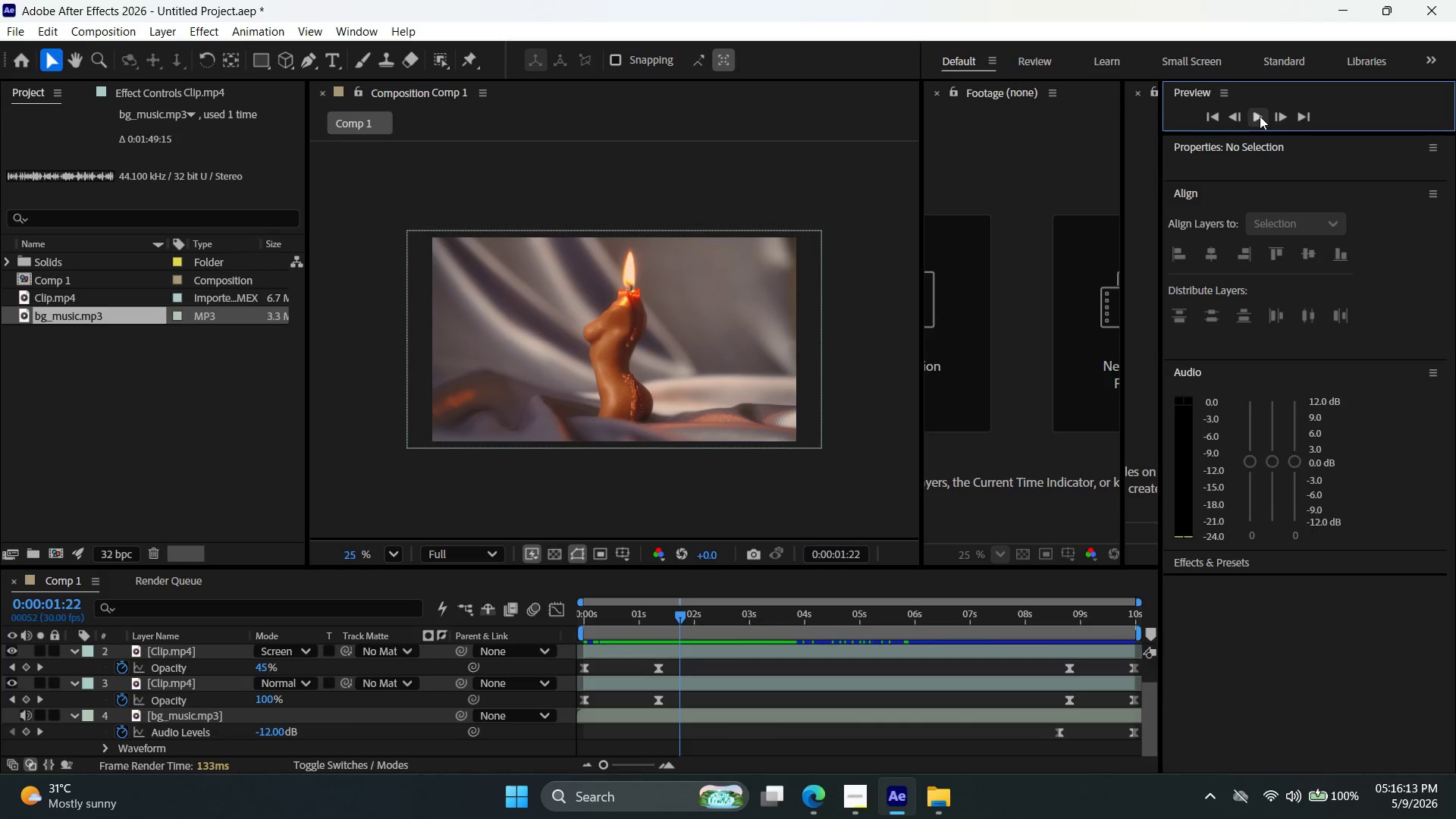 
left_click([1260, 116])
 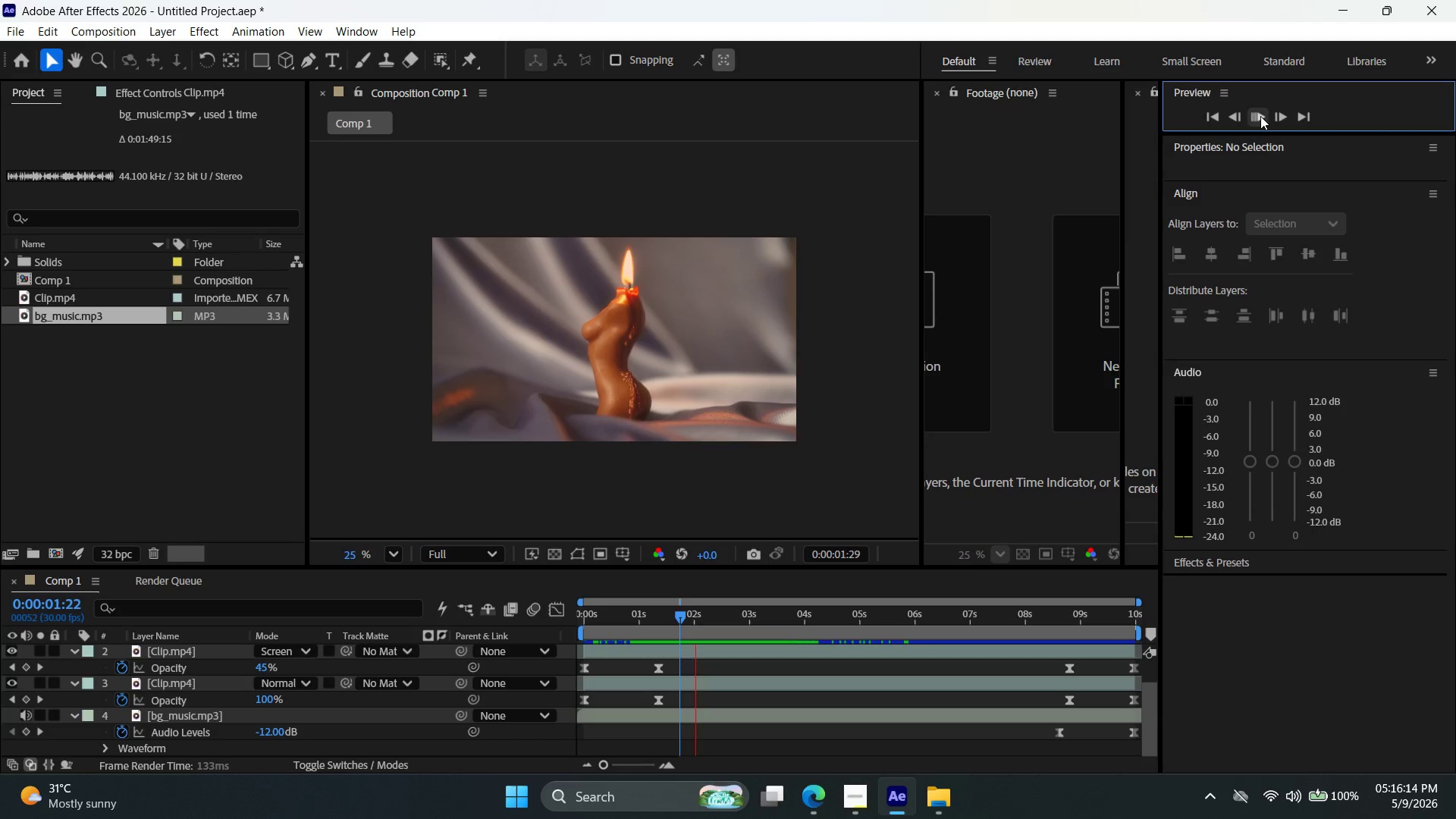 
left_click([1260, 116])
 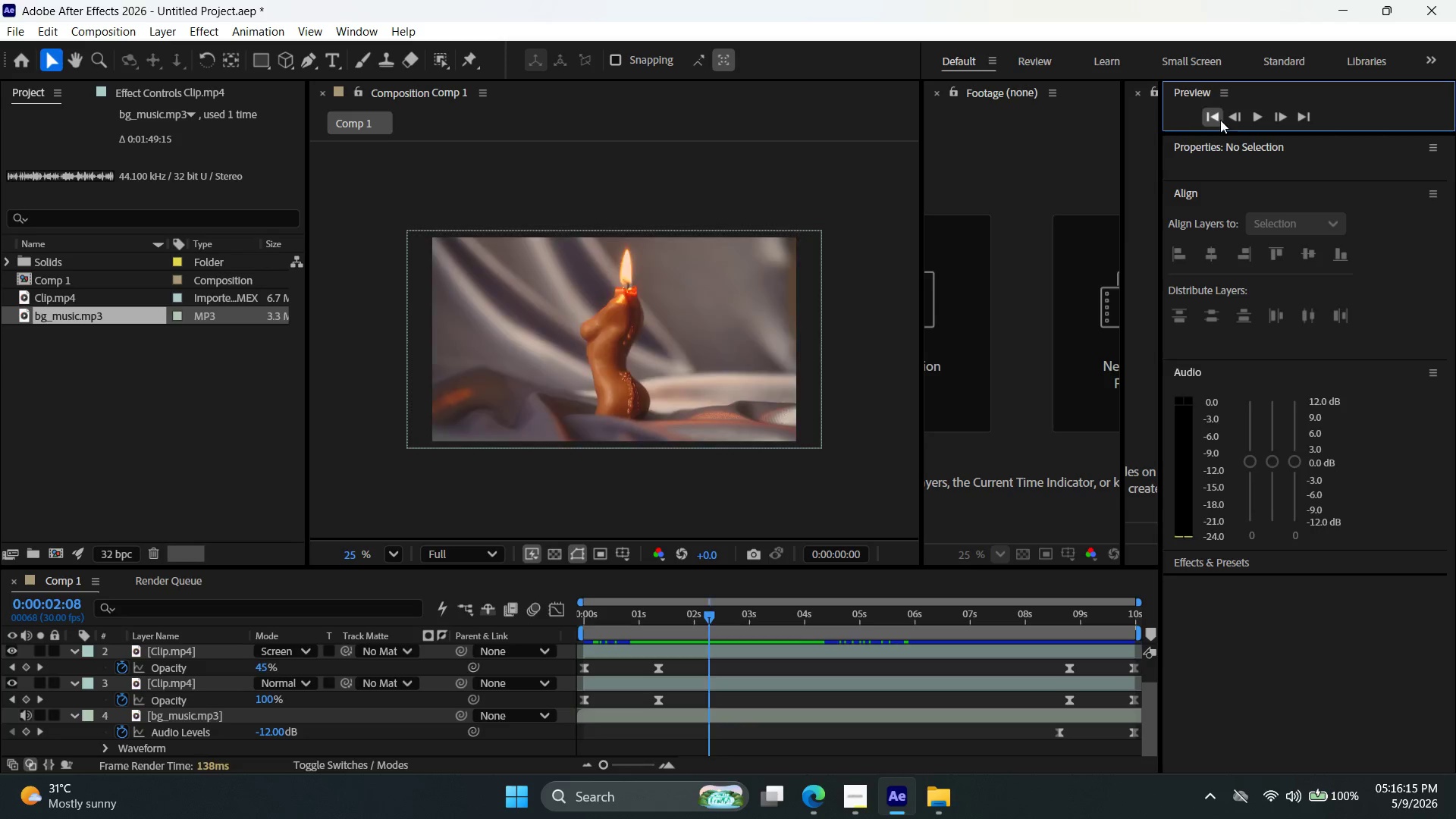 
double_click([1254, 121])
 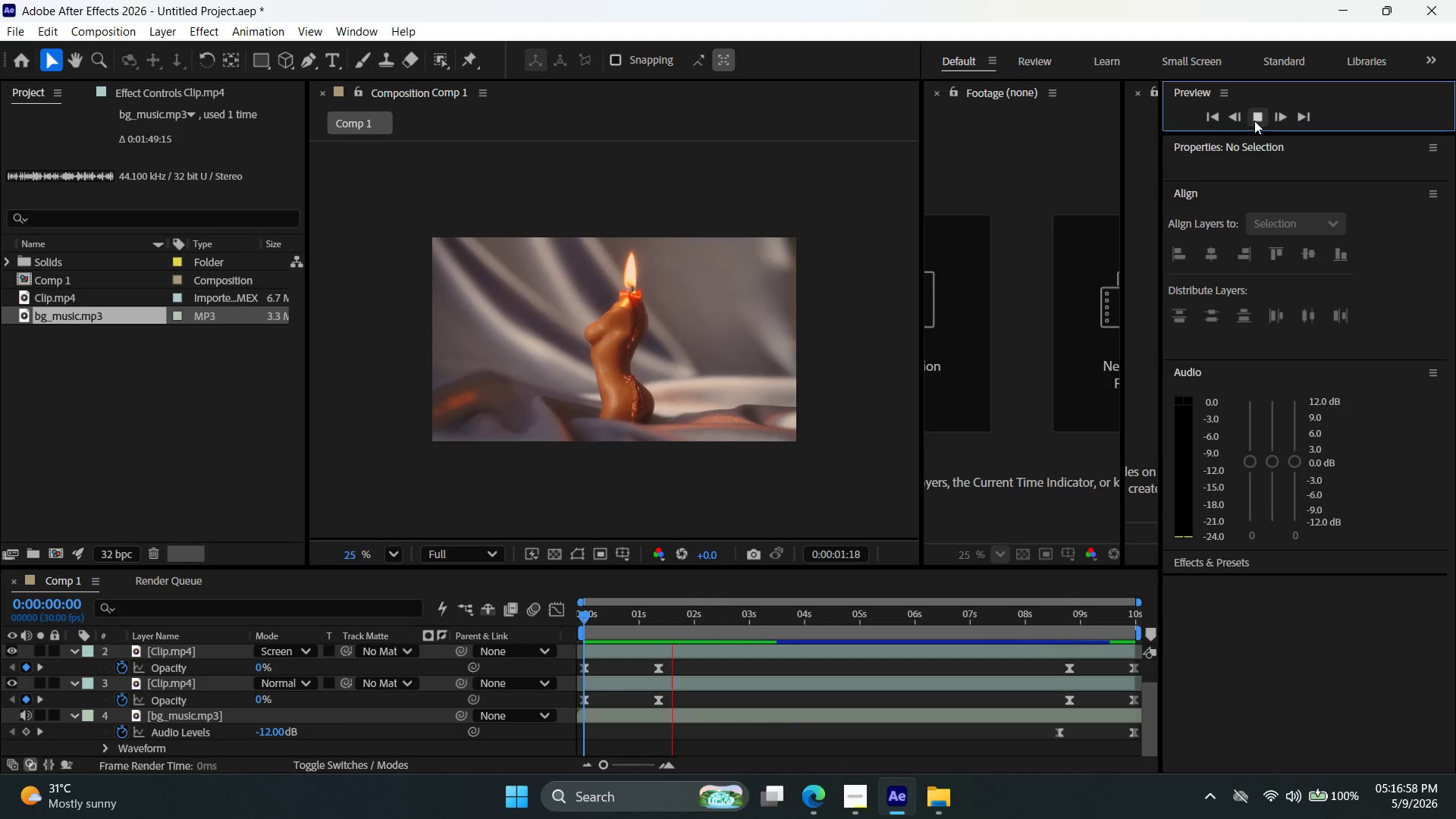 
wait(47.03)
 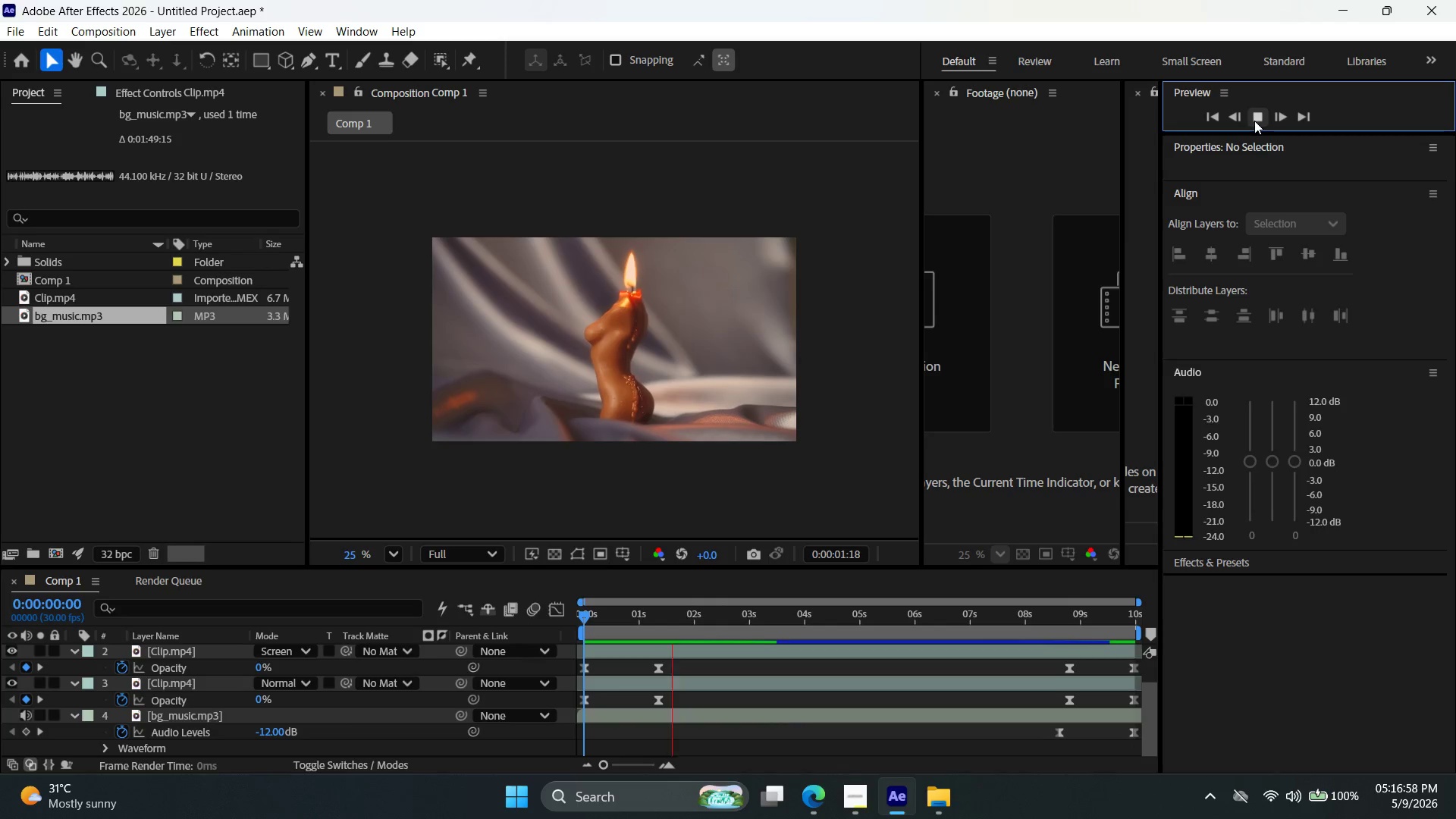 
left_click([1260, 110])
 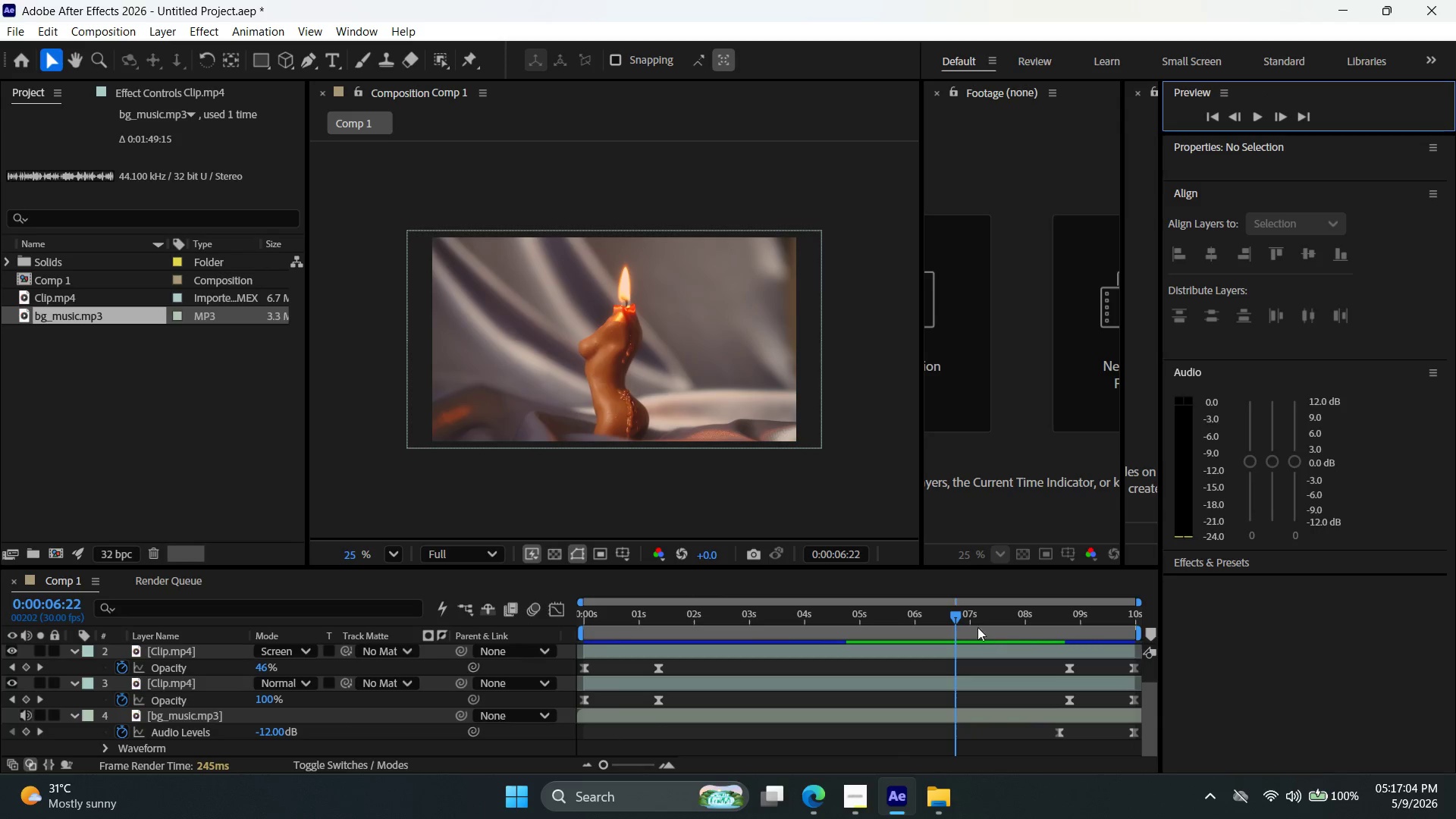 
left_click_drag(start_coordinate=[962, 610], to_coordinate=[734, 616])
 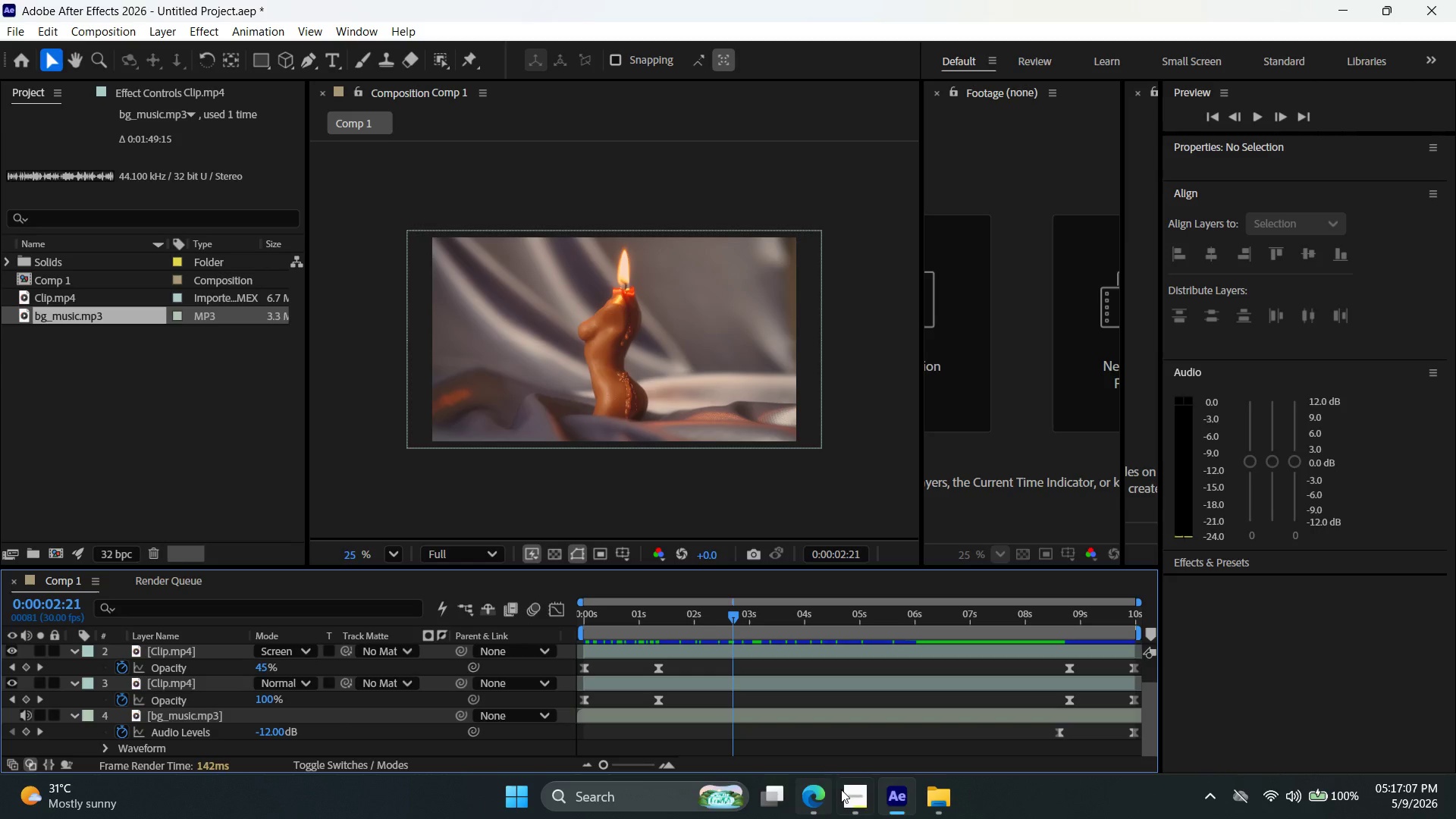 
left_click([858, 796])